 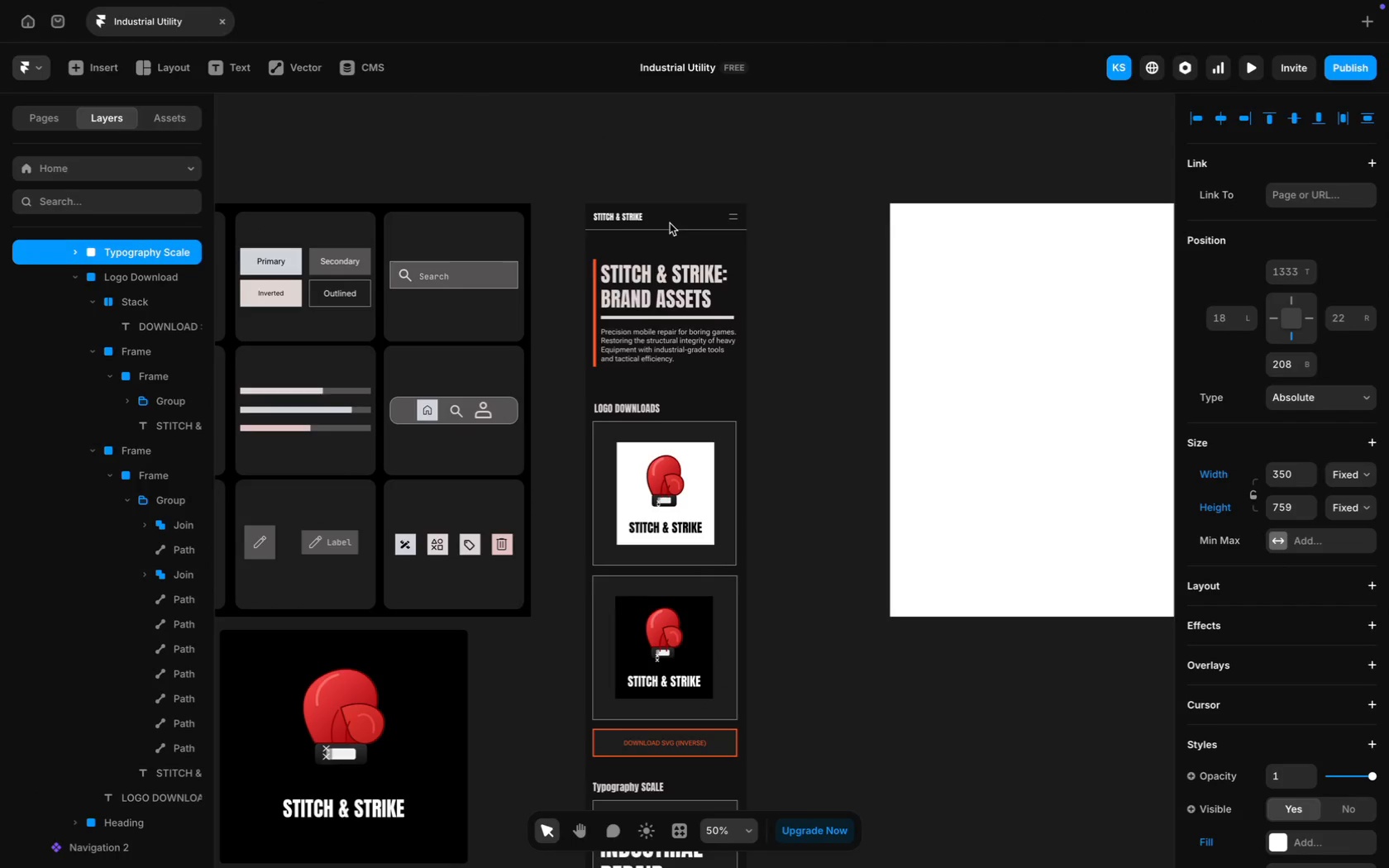 
left_click([666, 188])
 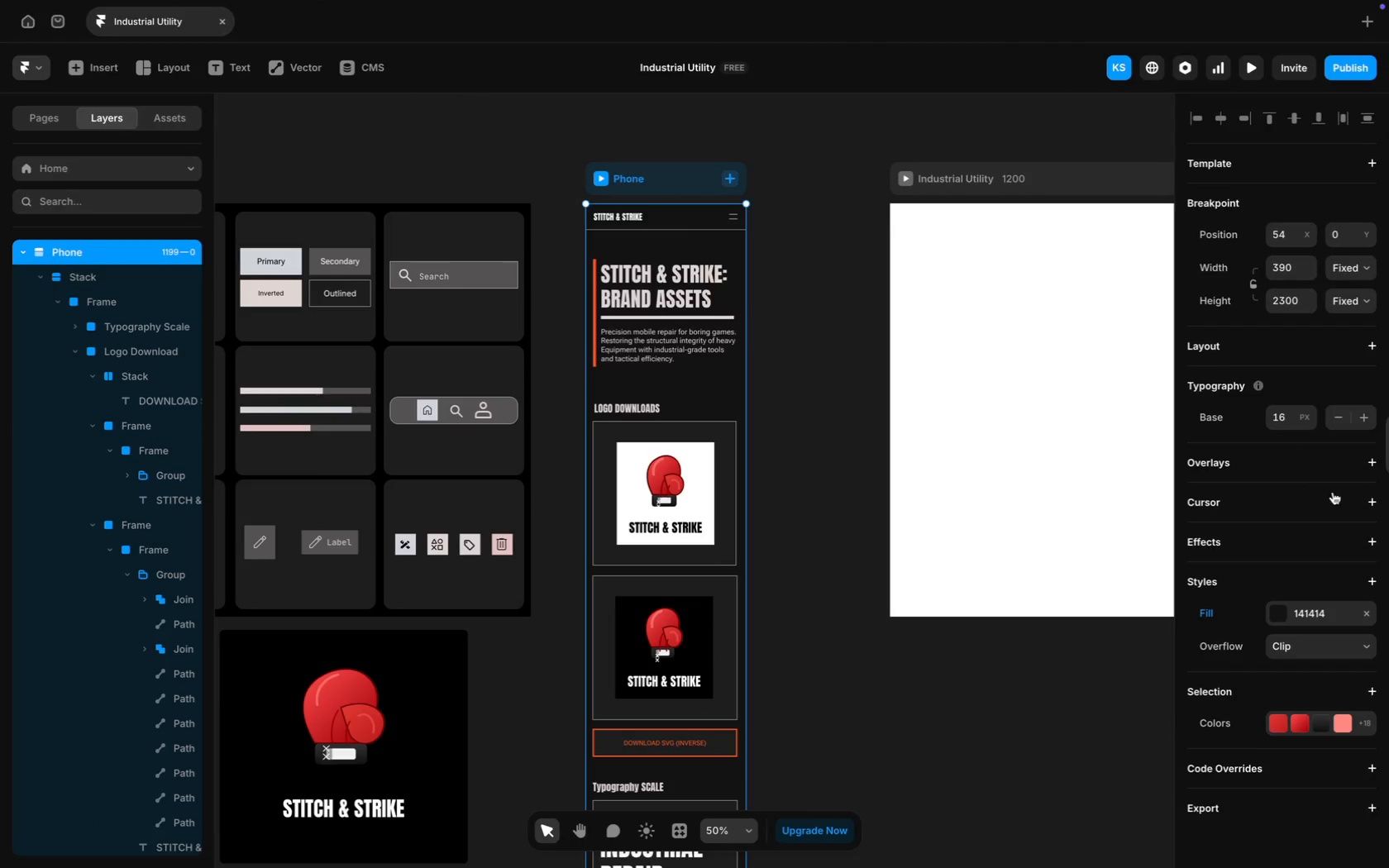 
scroll: coordinate [549, 397], scroll_direction: up, amount: 16.0
 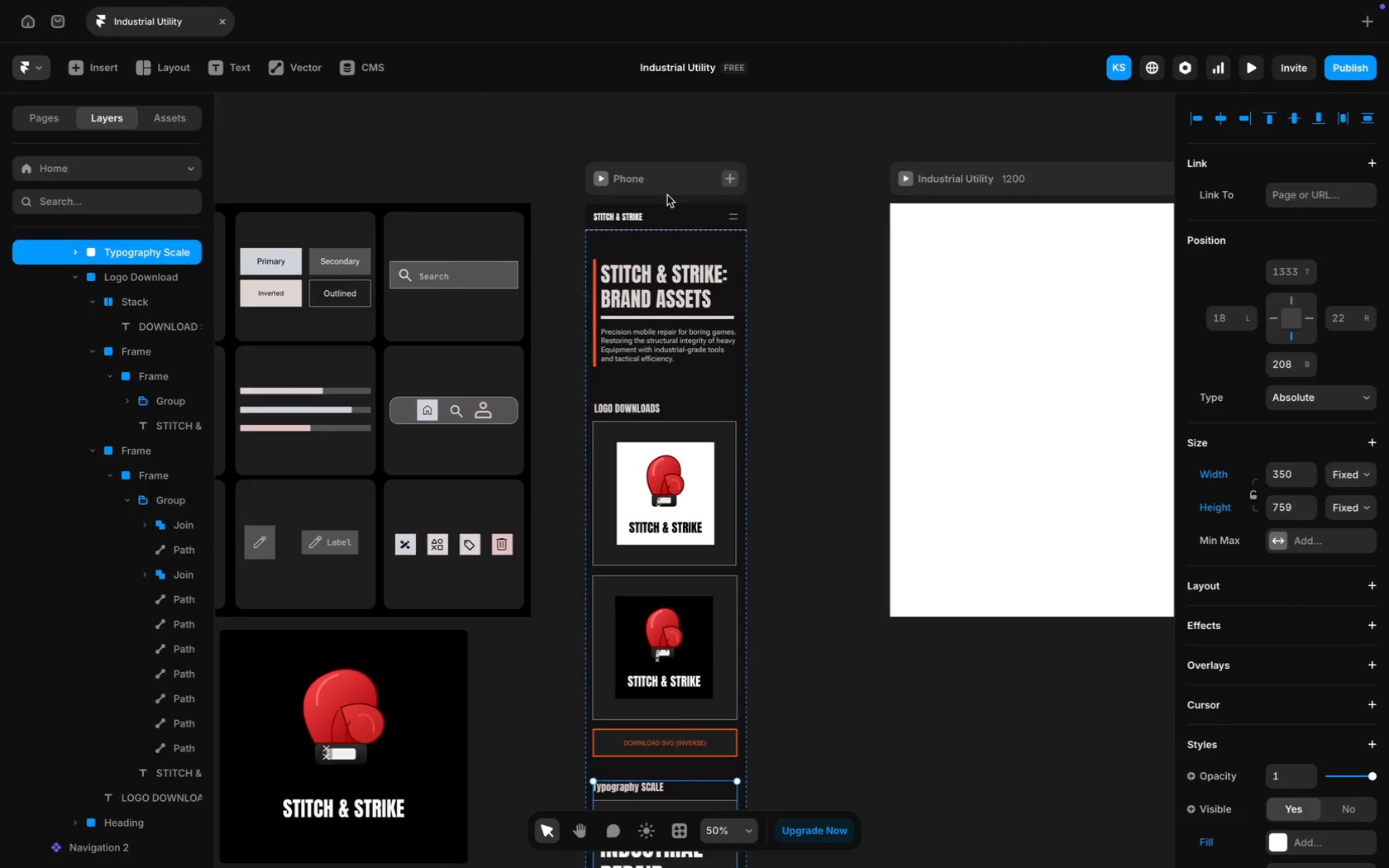 
left_click([1219, 807])
 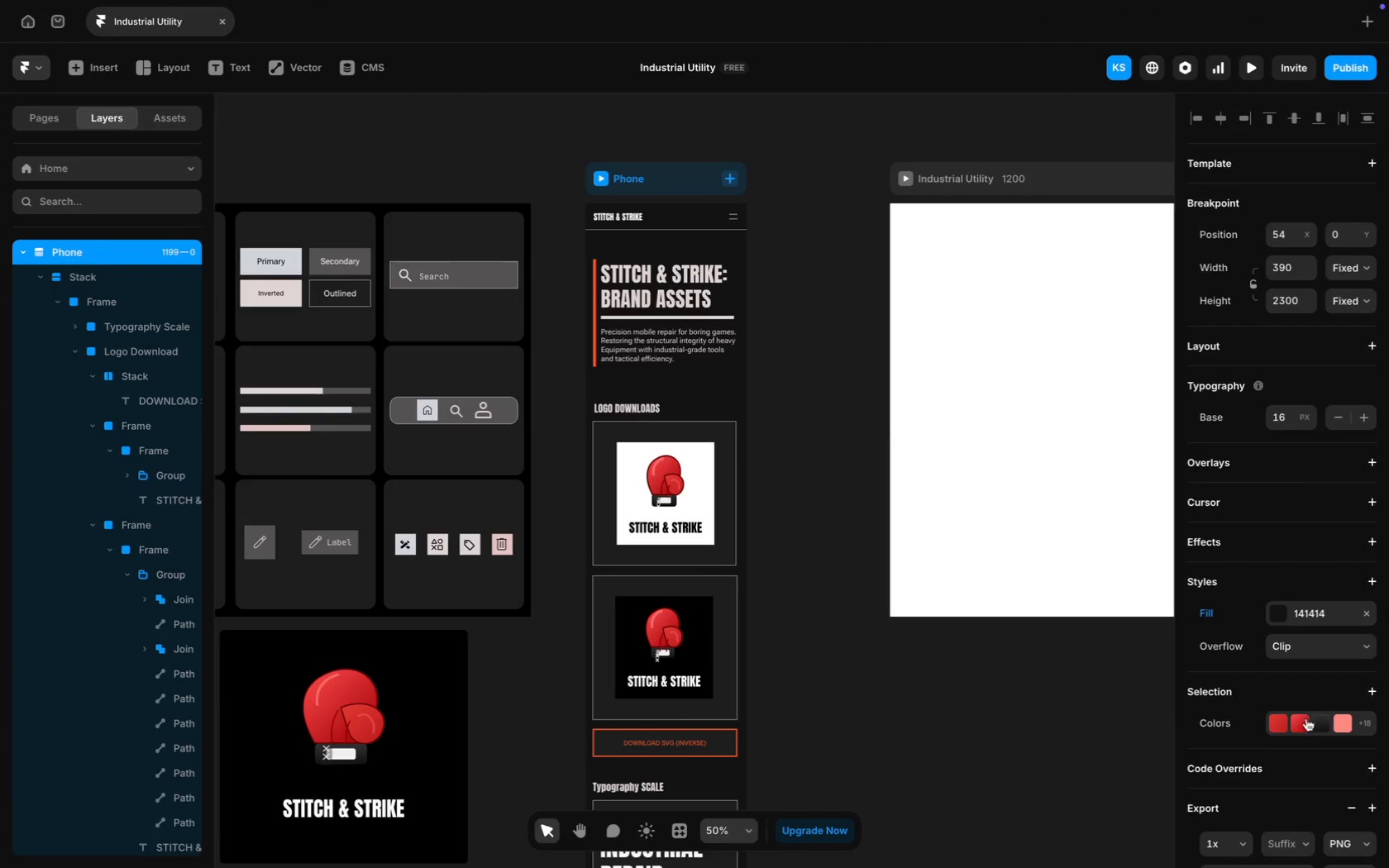 
scroll: coordinate [1333, 492], scroll_direction: down, amount: 62.0
 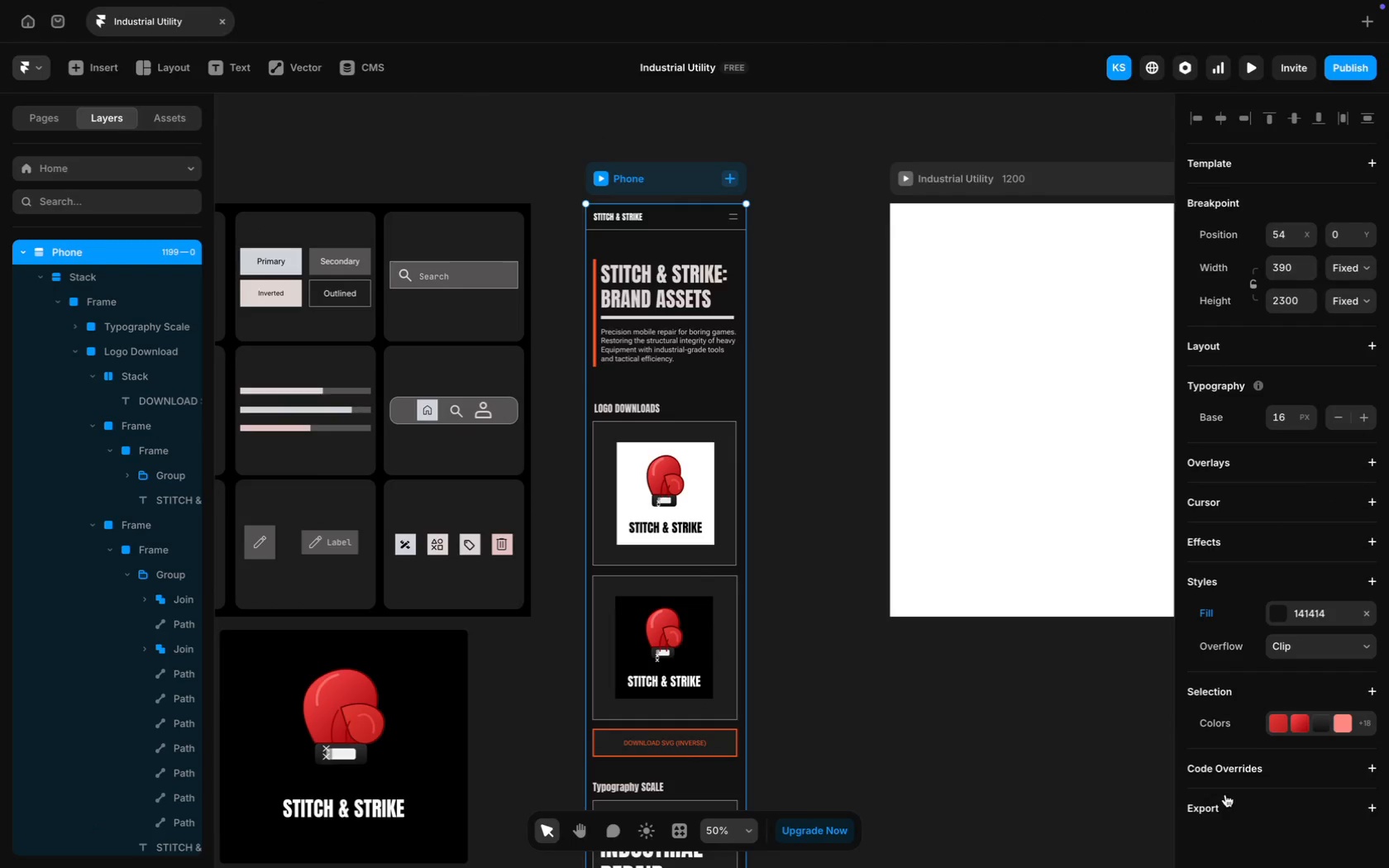 
left_click([1363, 802])
 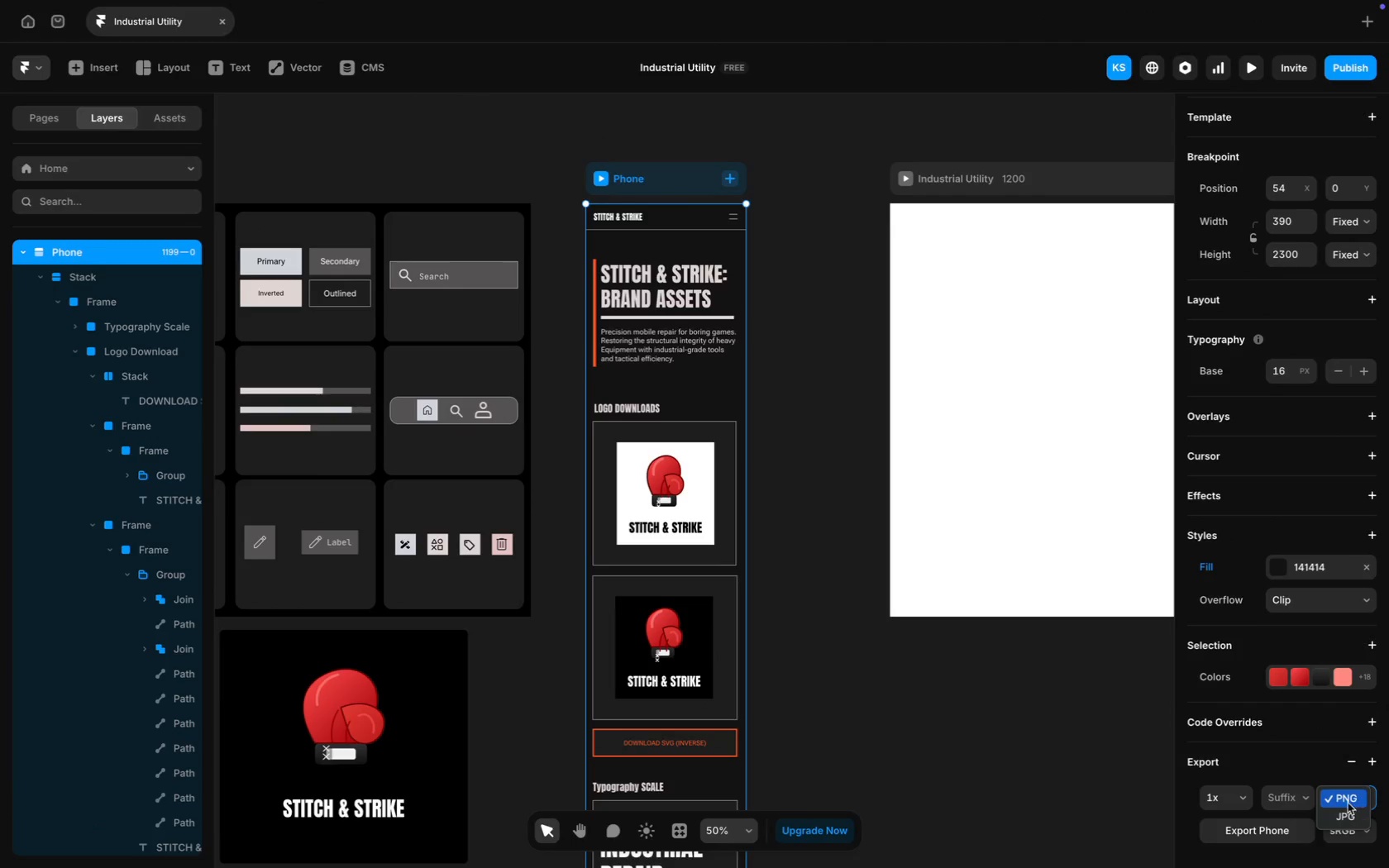 
scroll: coordinate [1306, 718], scroll_direction: down, amount: 30.0
 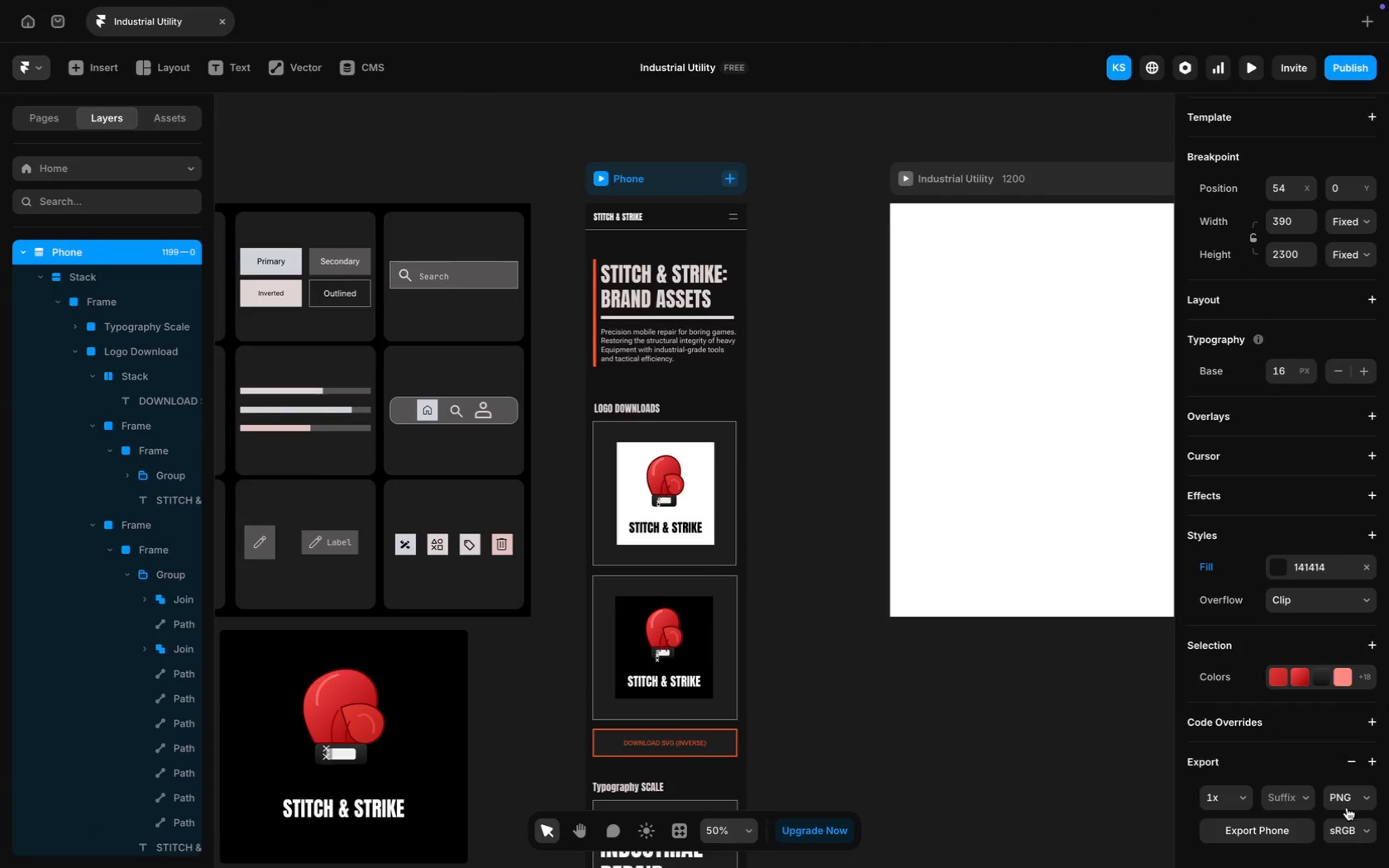 
left_click([1346, 801])
 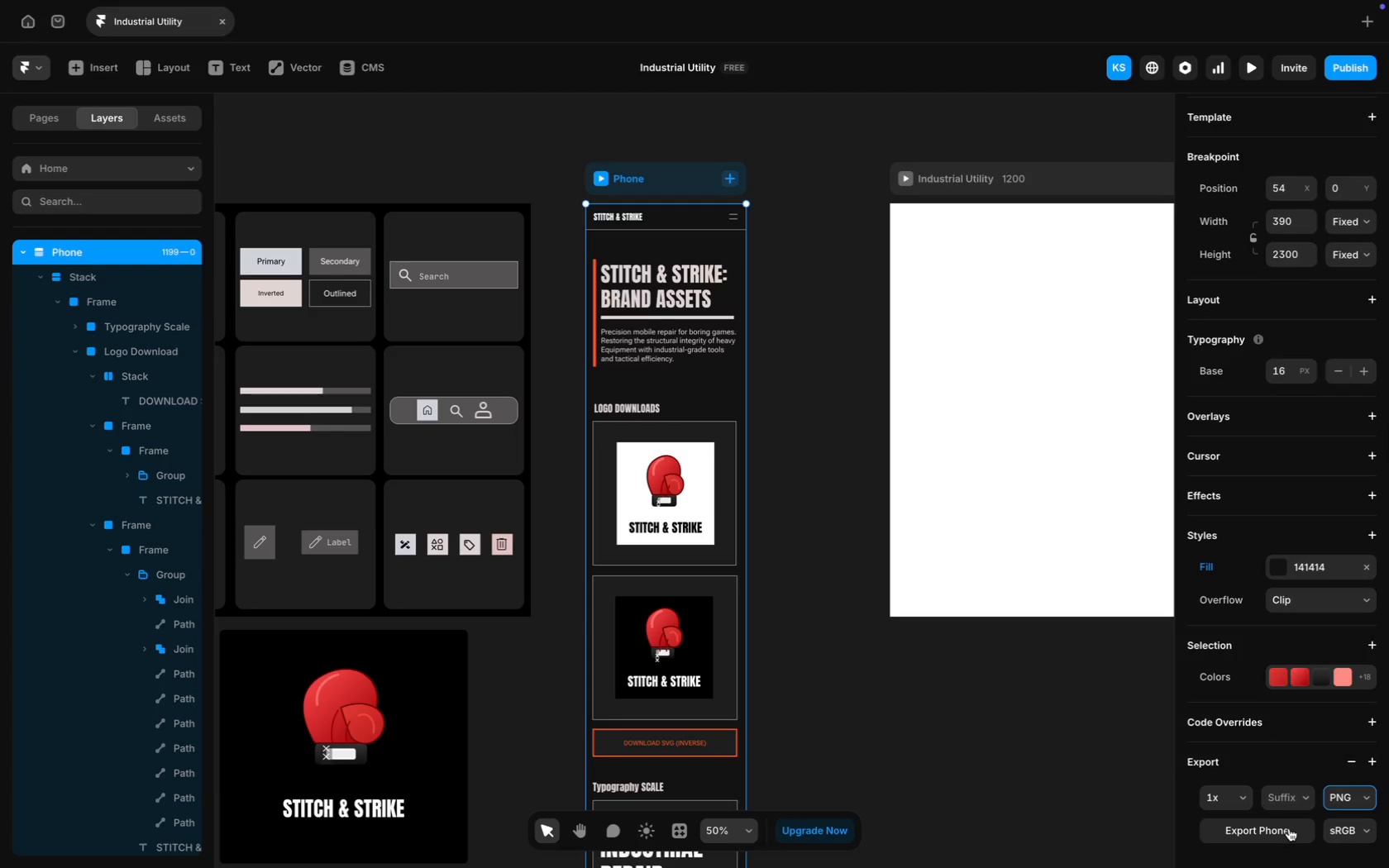 
left_click([1357, 794])